 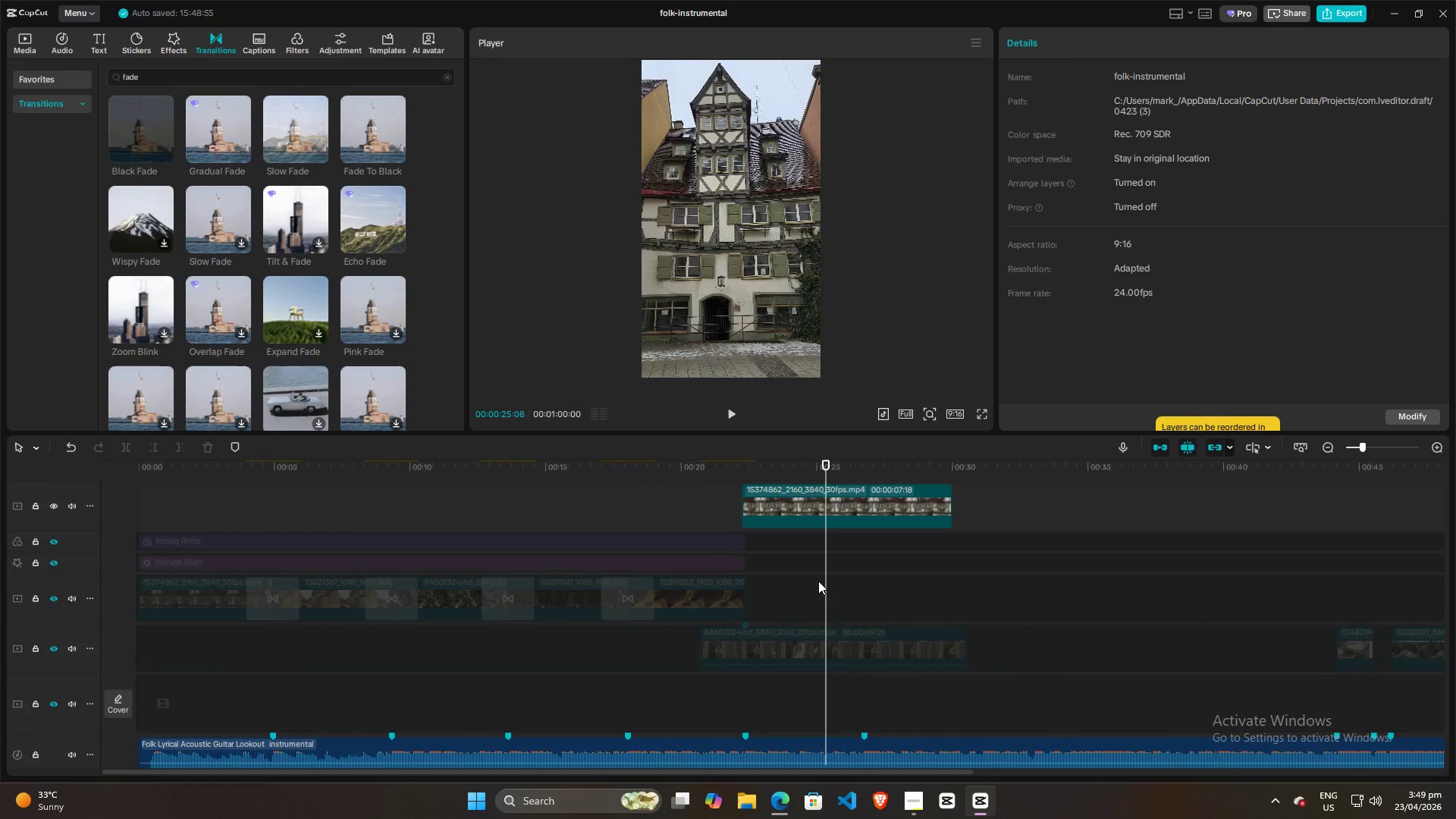 
left_click_drag(start_coordinate=[992, 608], to_coordinate=[629, 493])
 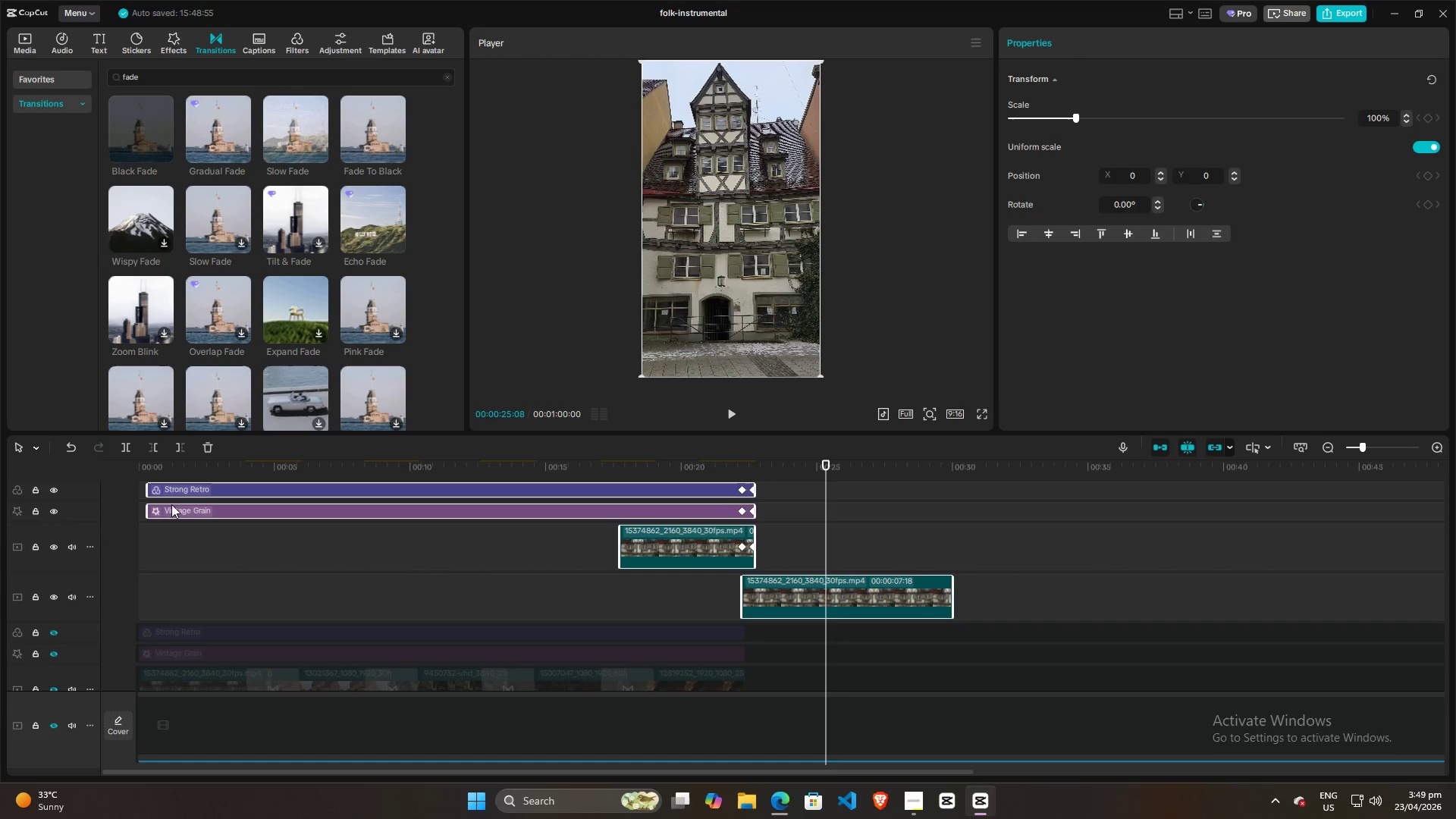 
key(Backspace)
 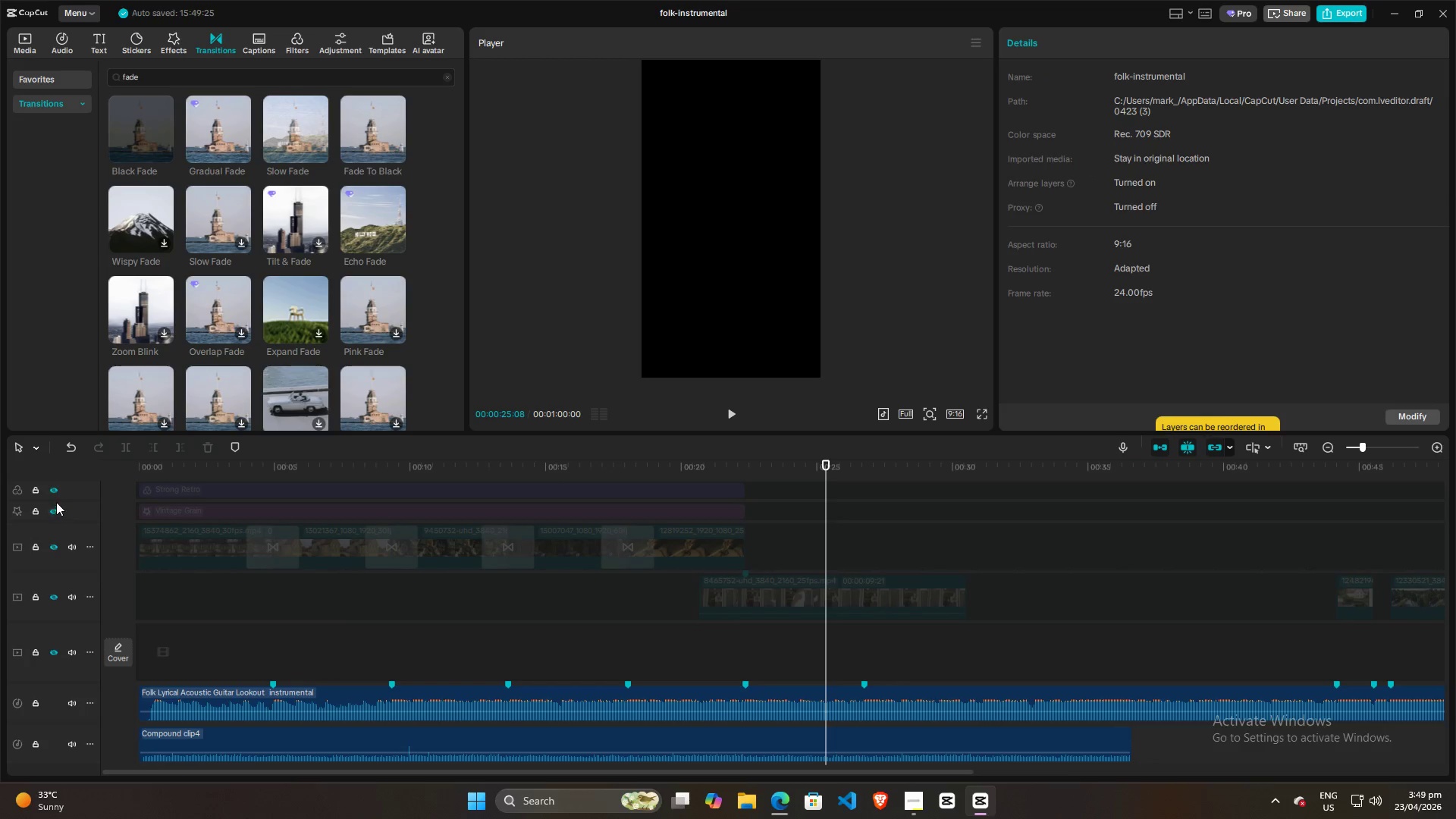 
left_click_drag(start_coordinate=[56, 491], to_coordinate=[56, 495])
 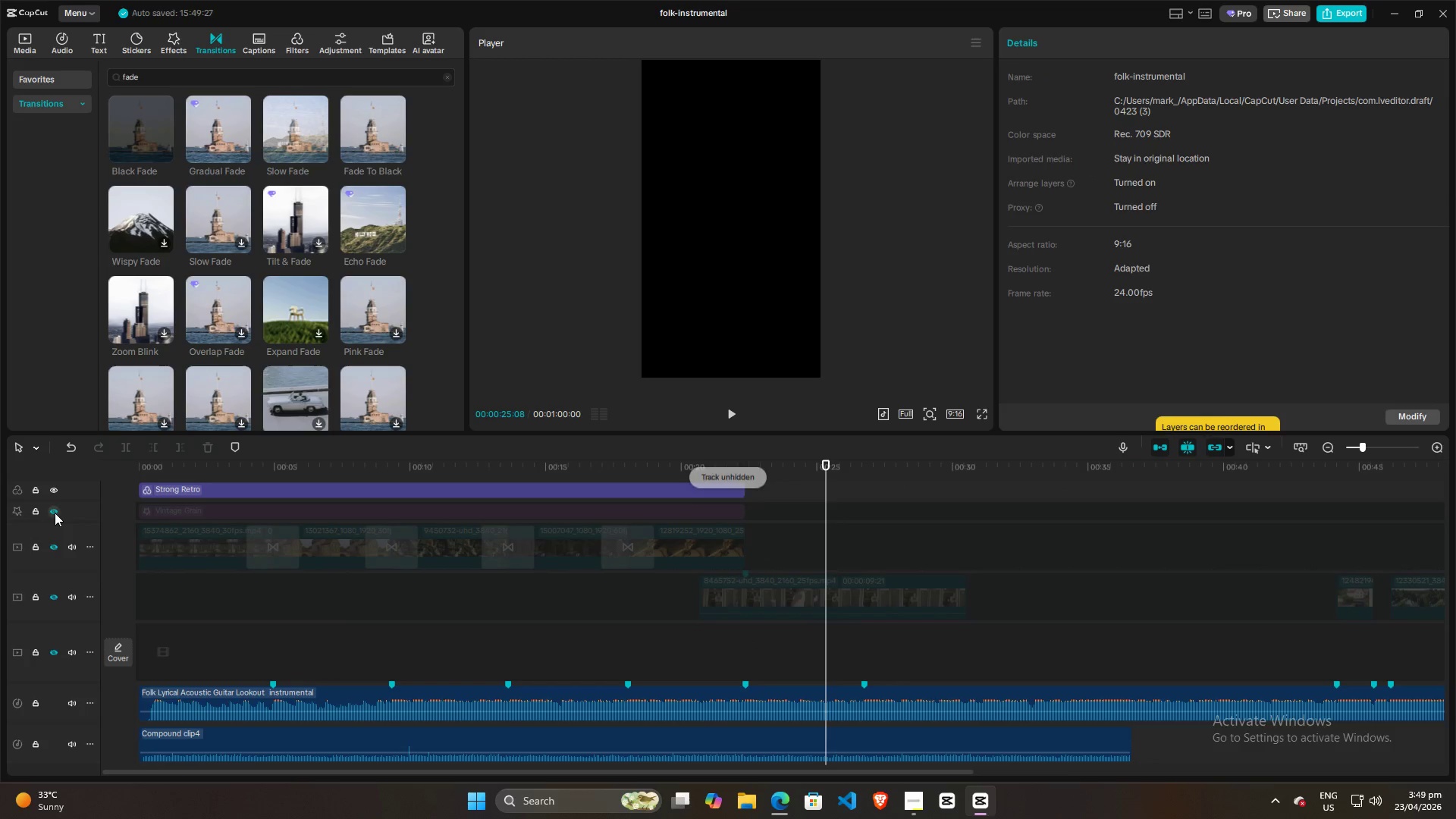 
double_click([55, 513])
 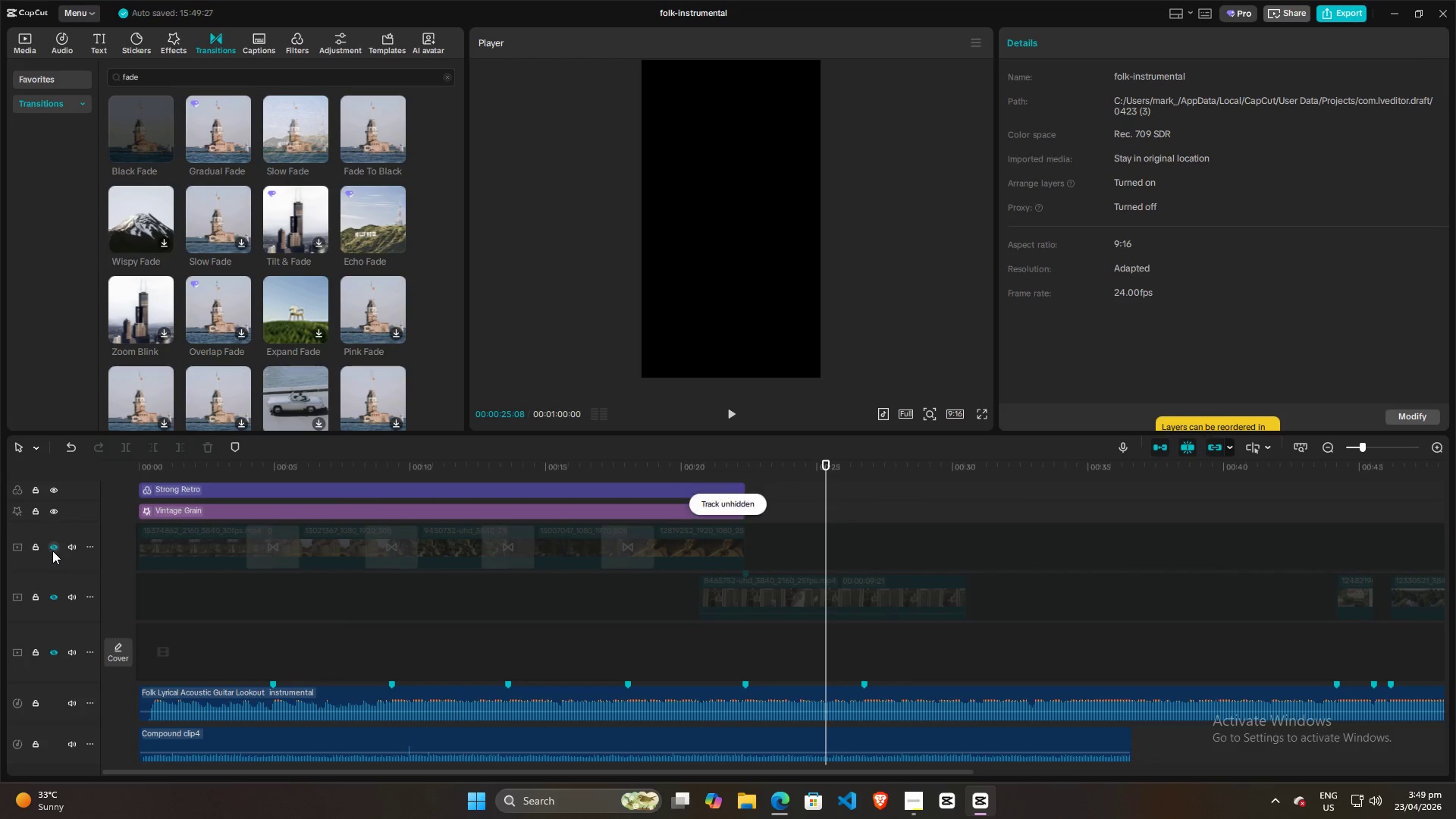 
left_click([52, 548])
 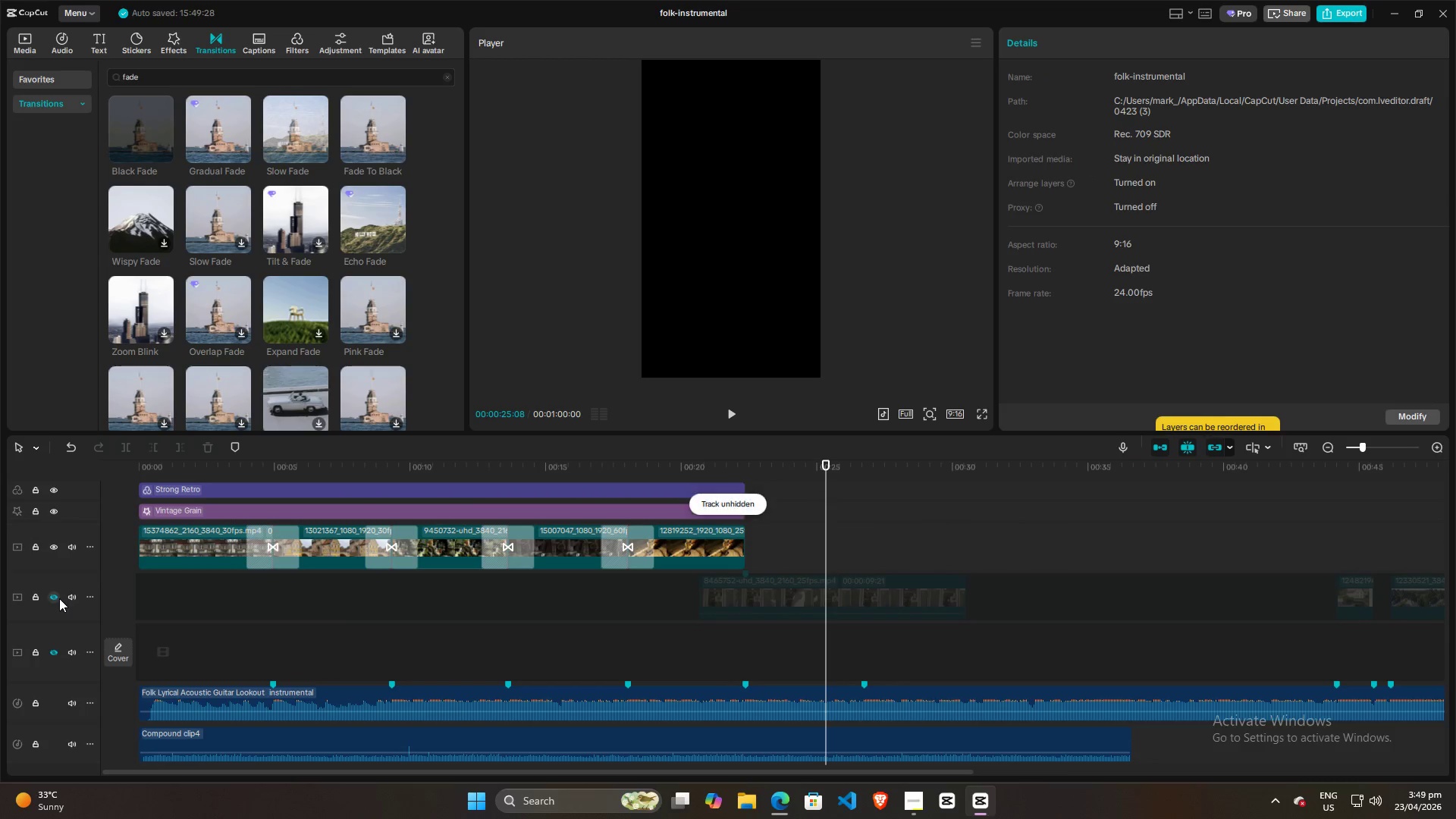 
left_click([57, 599])
 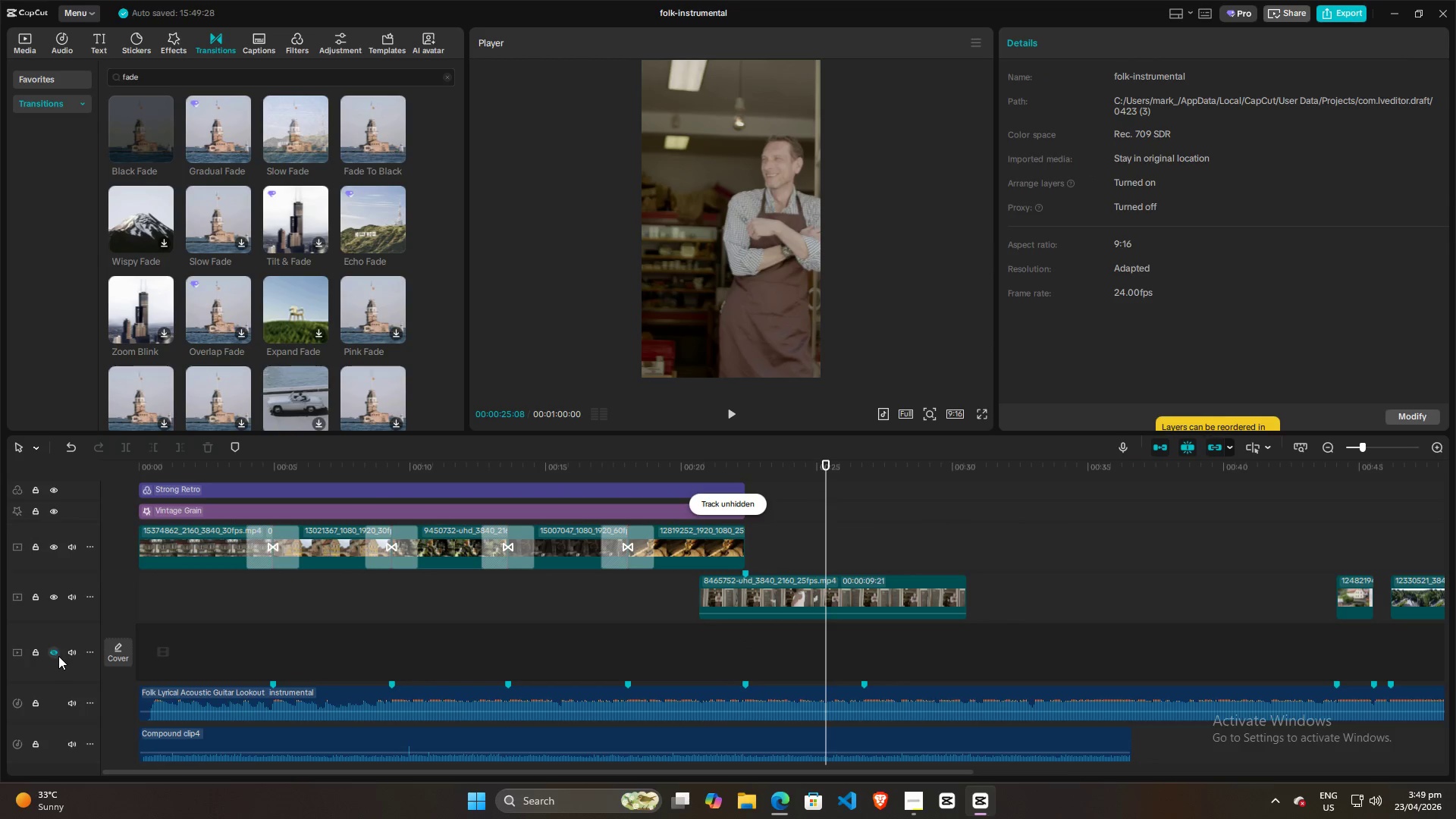 
left_click([56, 656])
 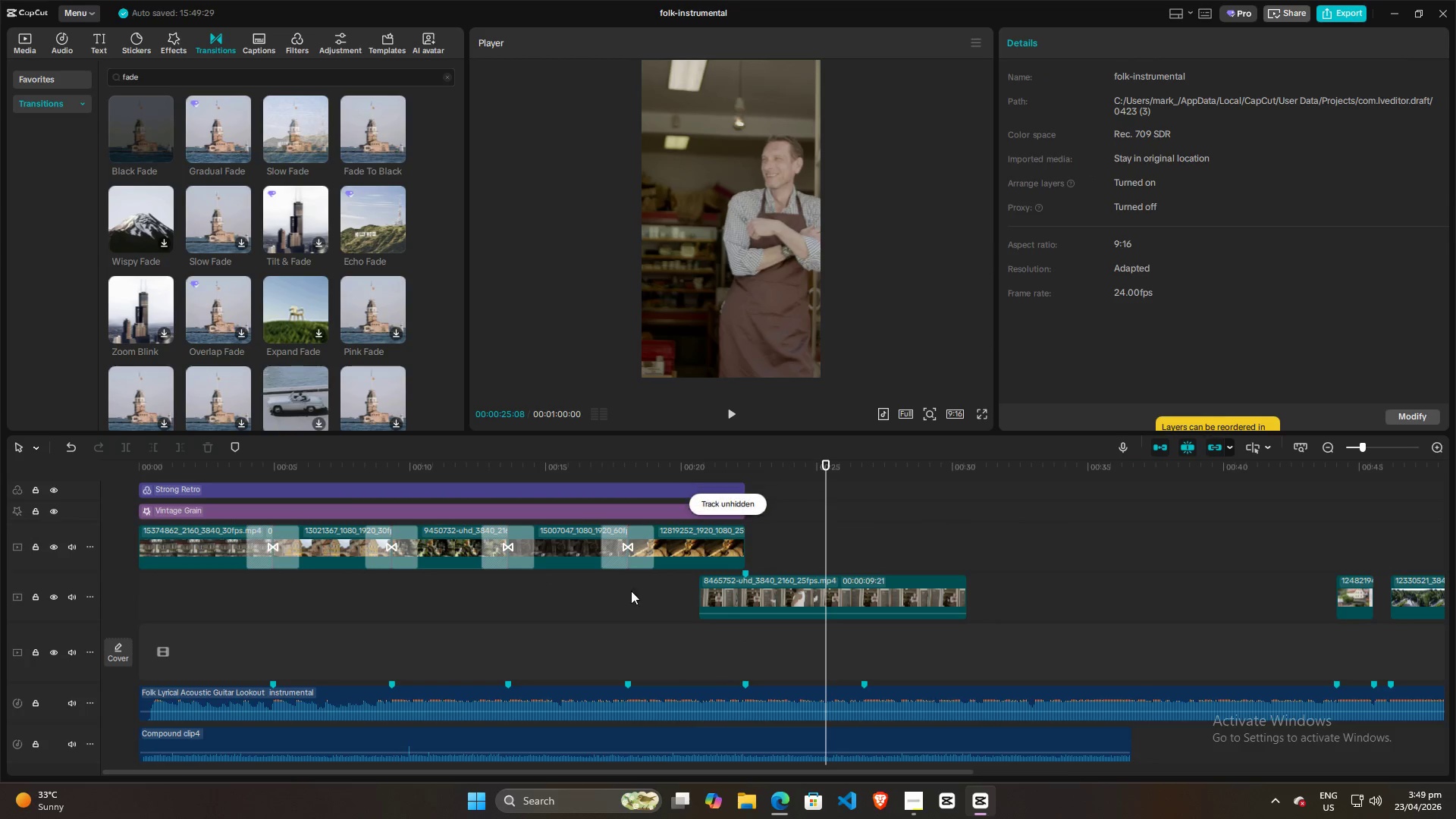 
left_click([665, 605])
 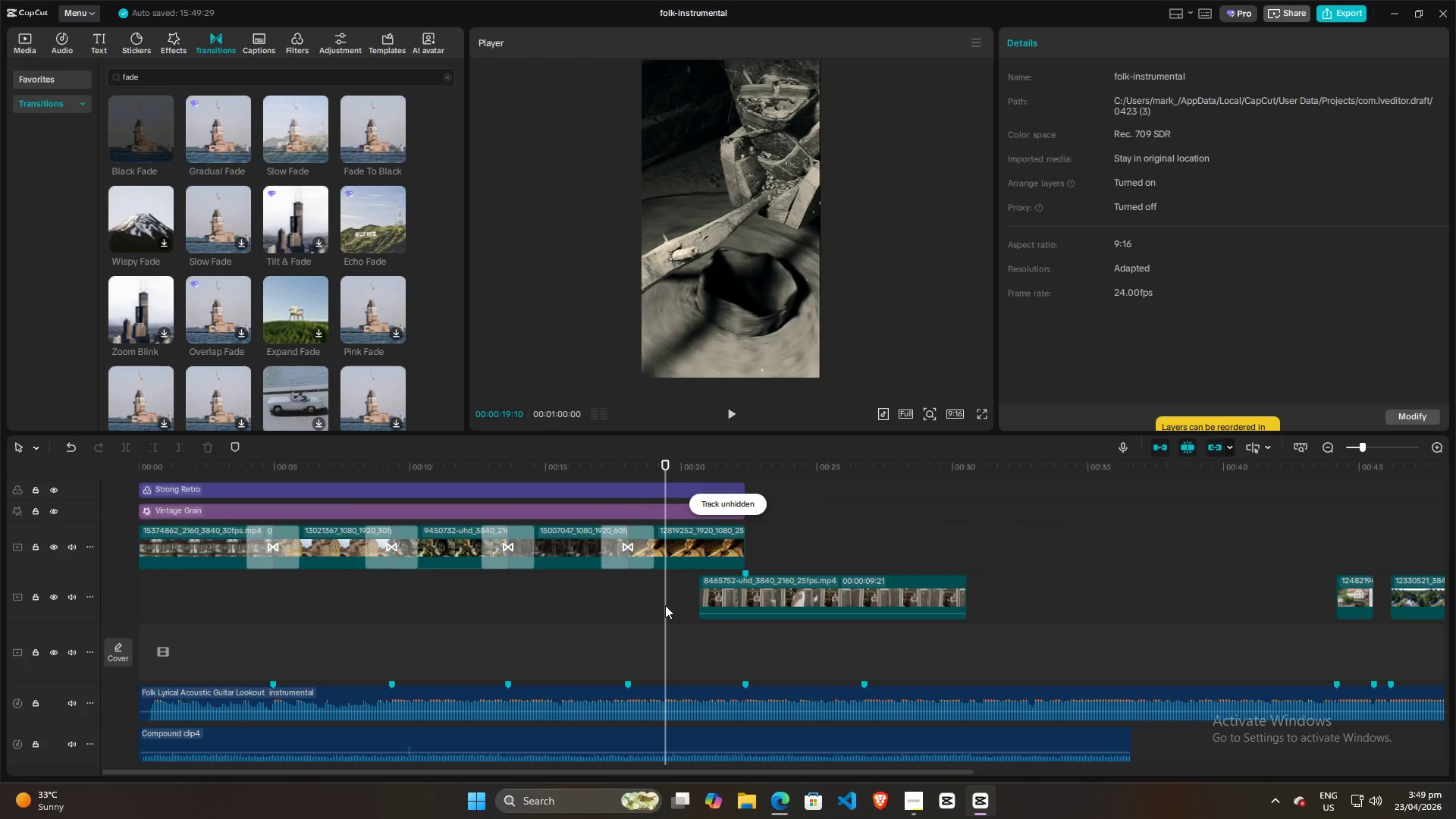 
key(Space)
 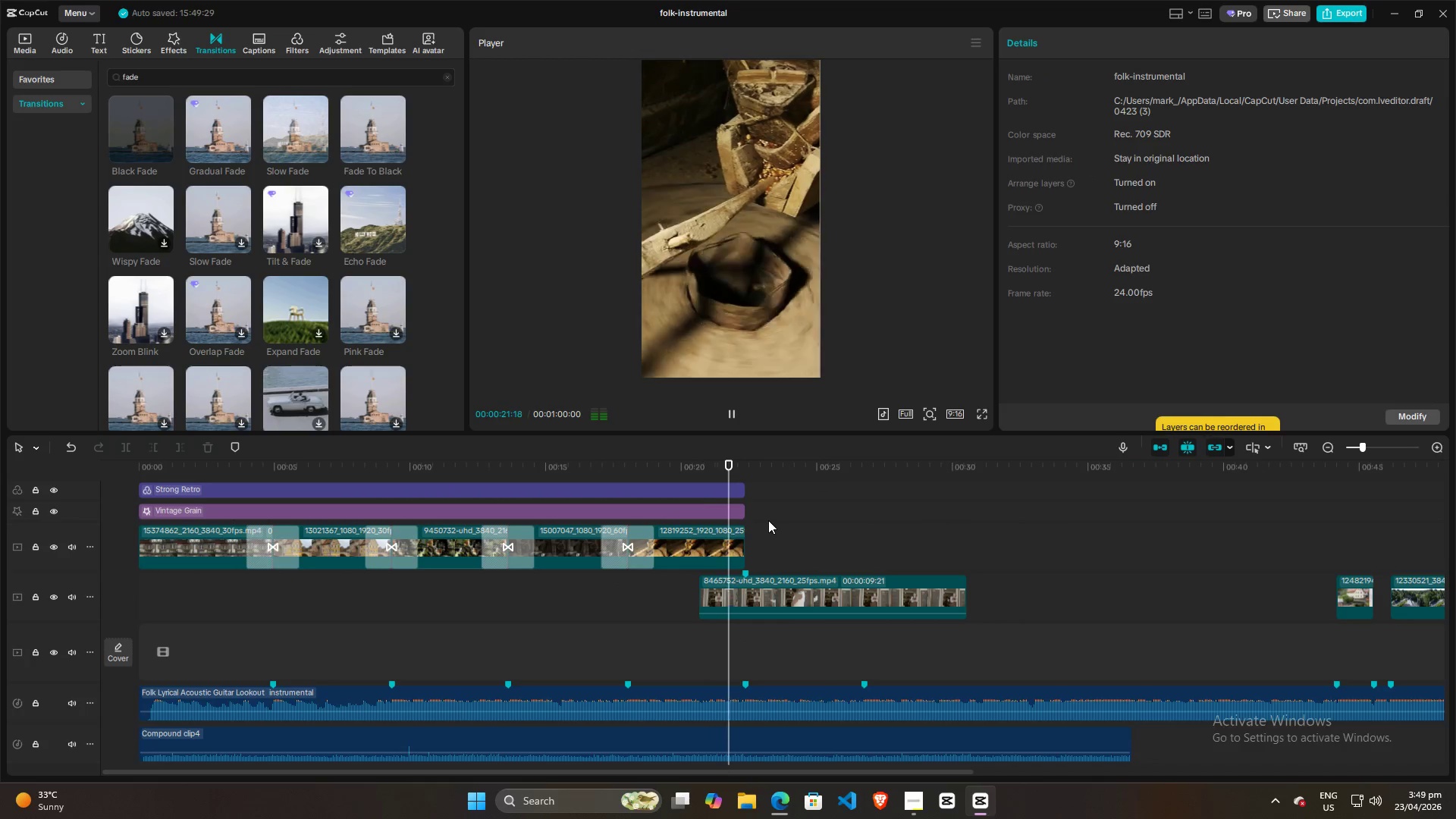 
key(Space)
 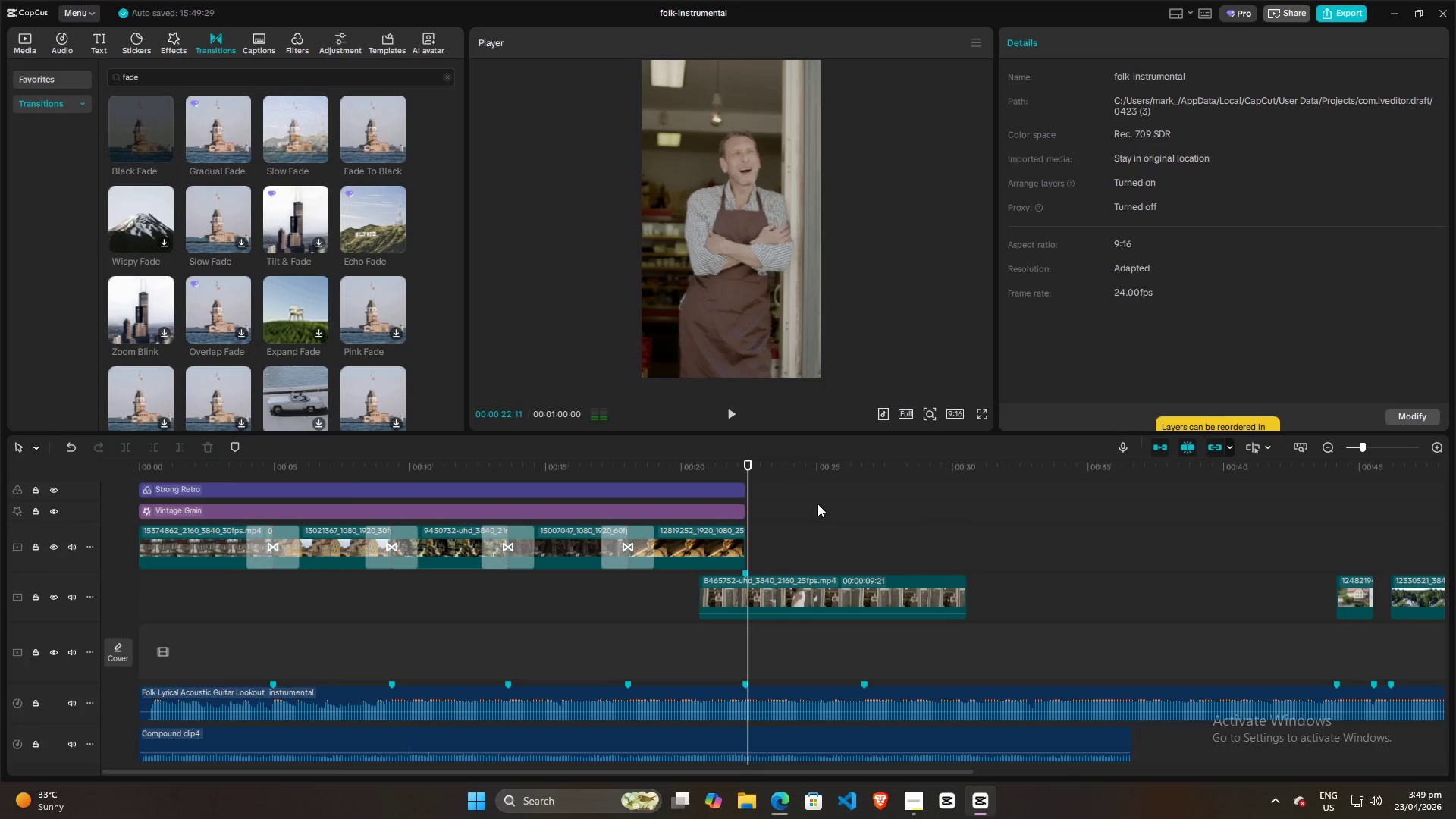 
left_click([817, 504])
 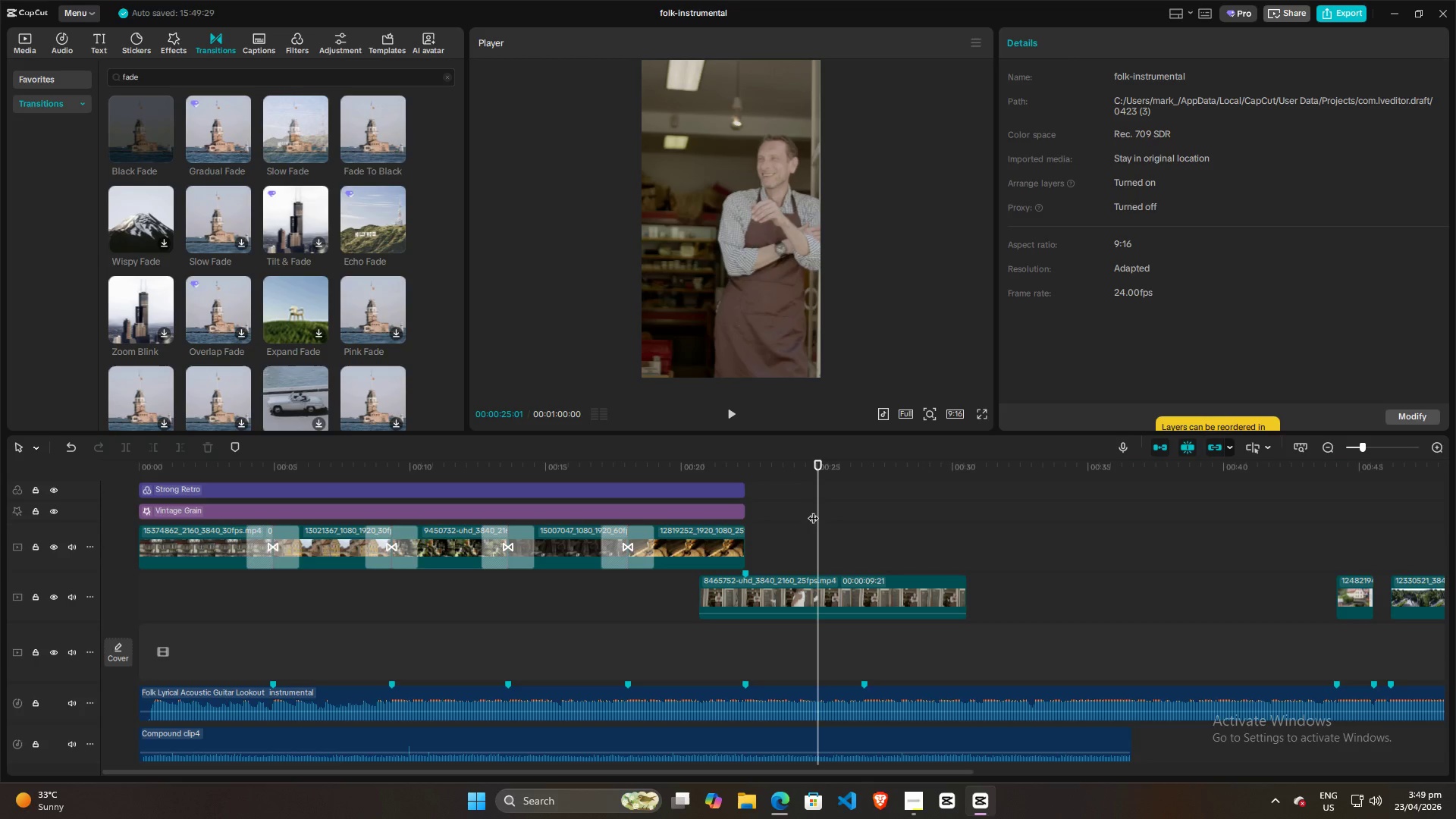 
hold_key(key=ControlLeft, duration=0.5)
scroll: coordinate [806, 515], scroll_direction: up, amount: 6.0
 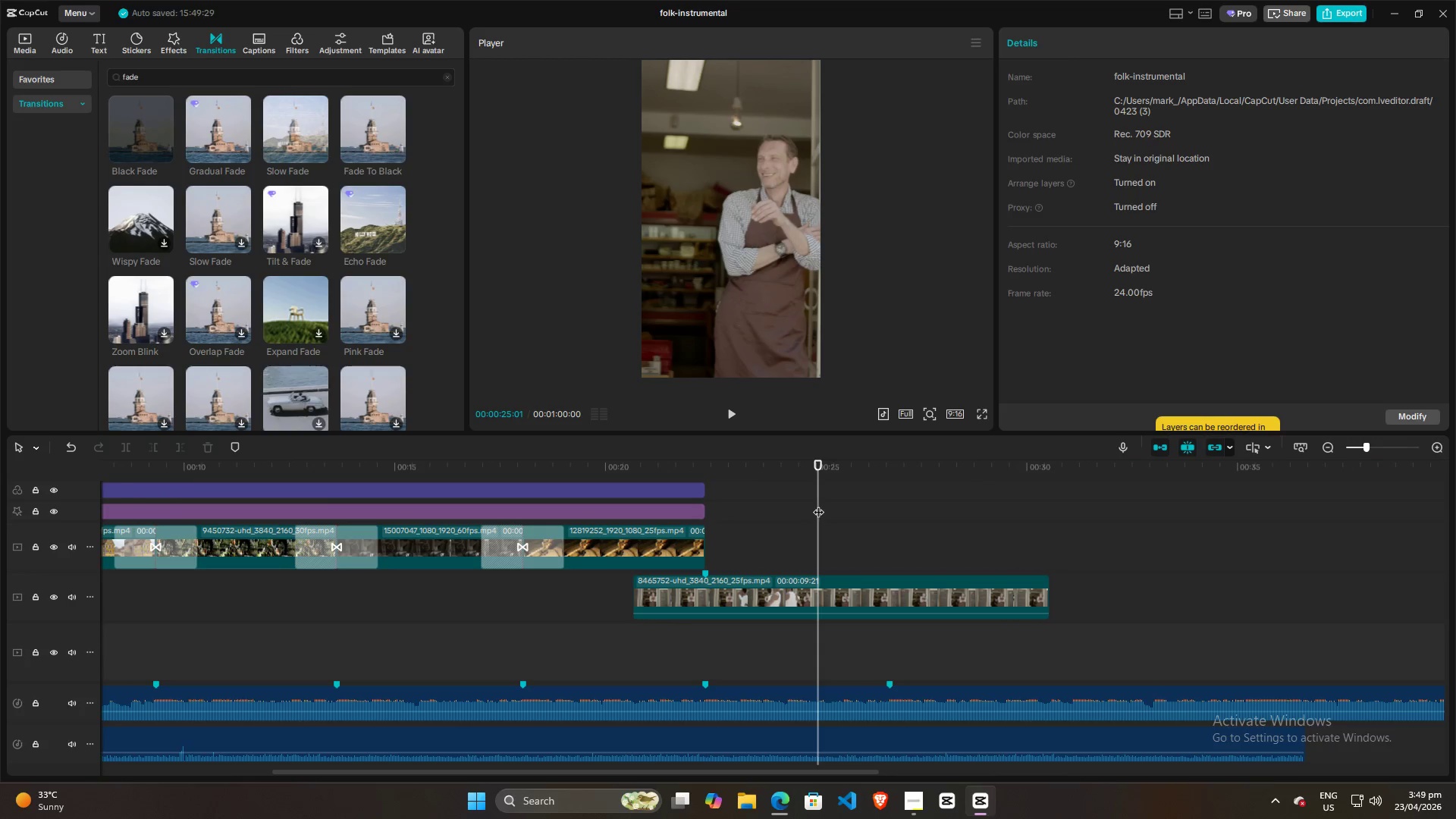 
left_click_drag(start_coordinate=[818, 504], to_coordinate=[634, 532])
 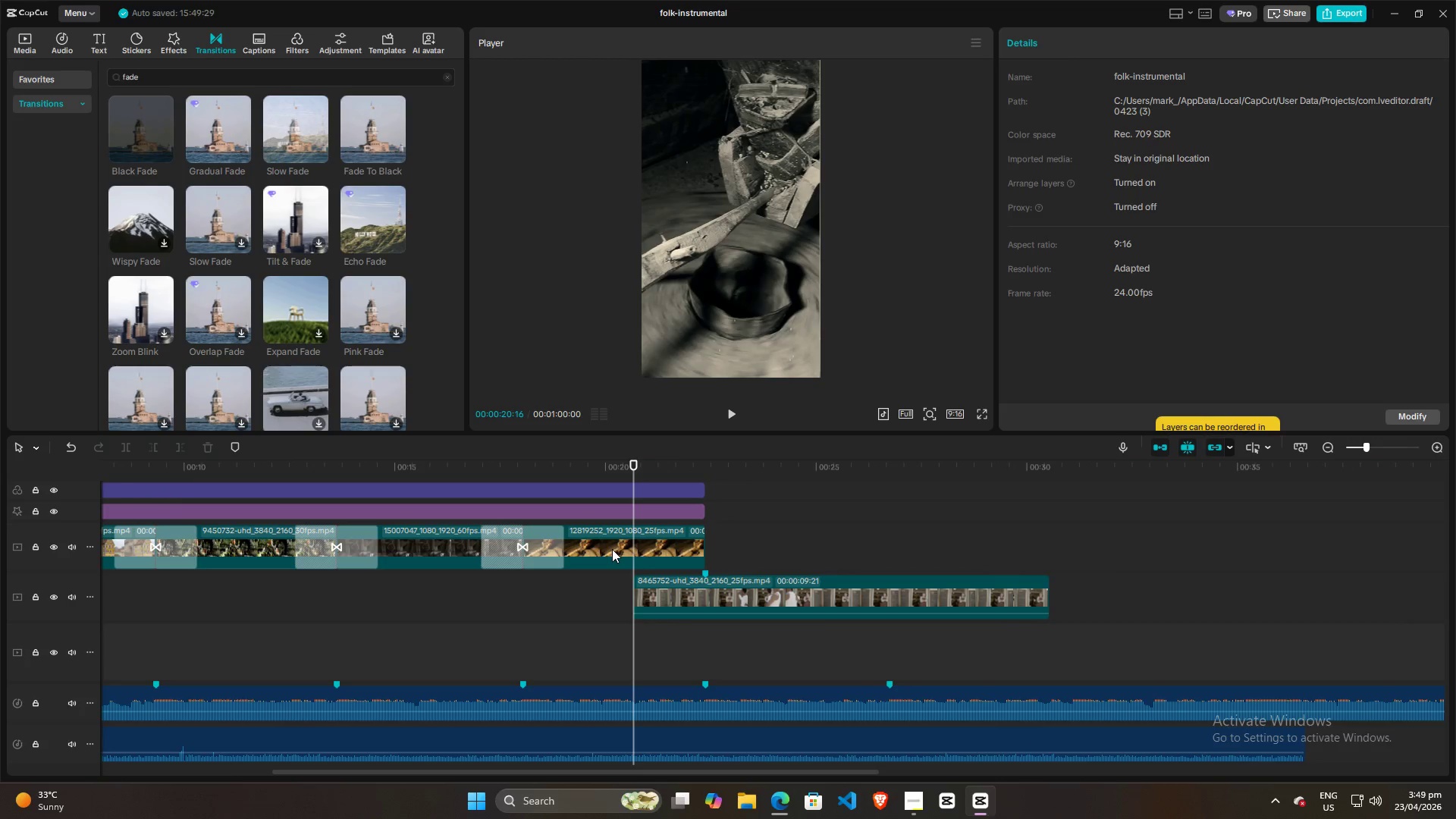 
left_click([612, 549])
 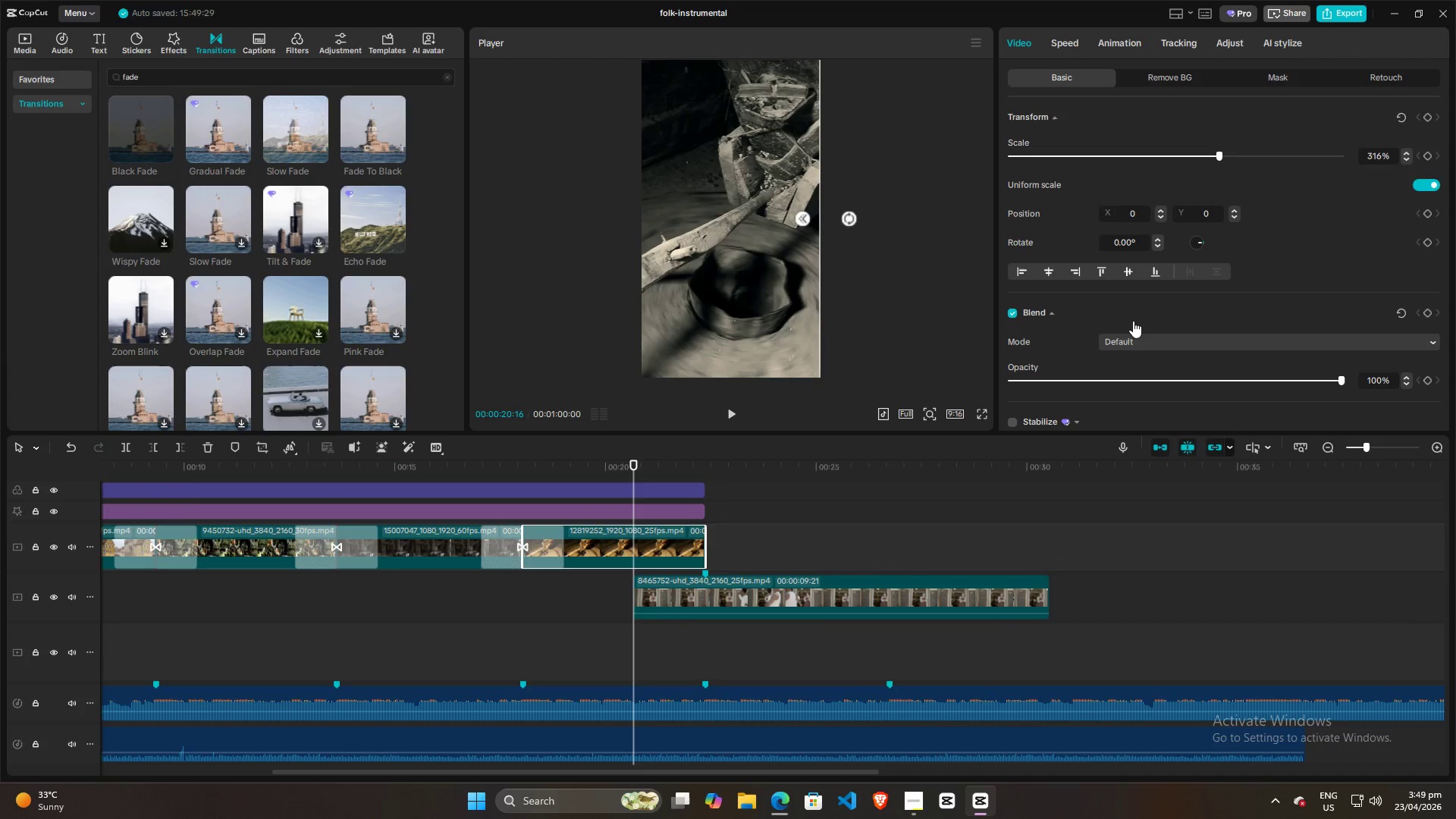 
scroll: coordinate [1128, 317], scroll_direction: down, amount: 5.0
 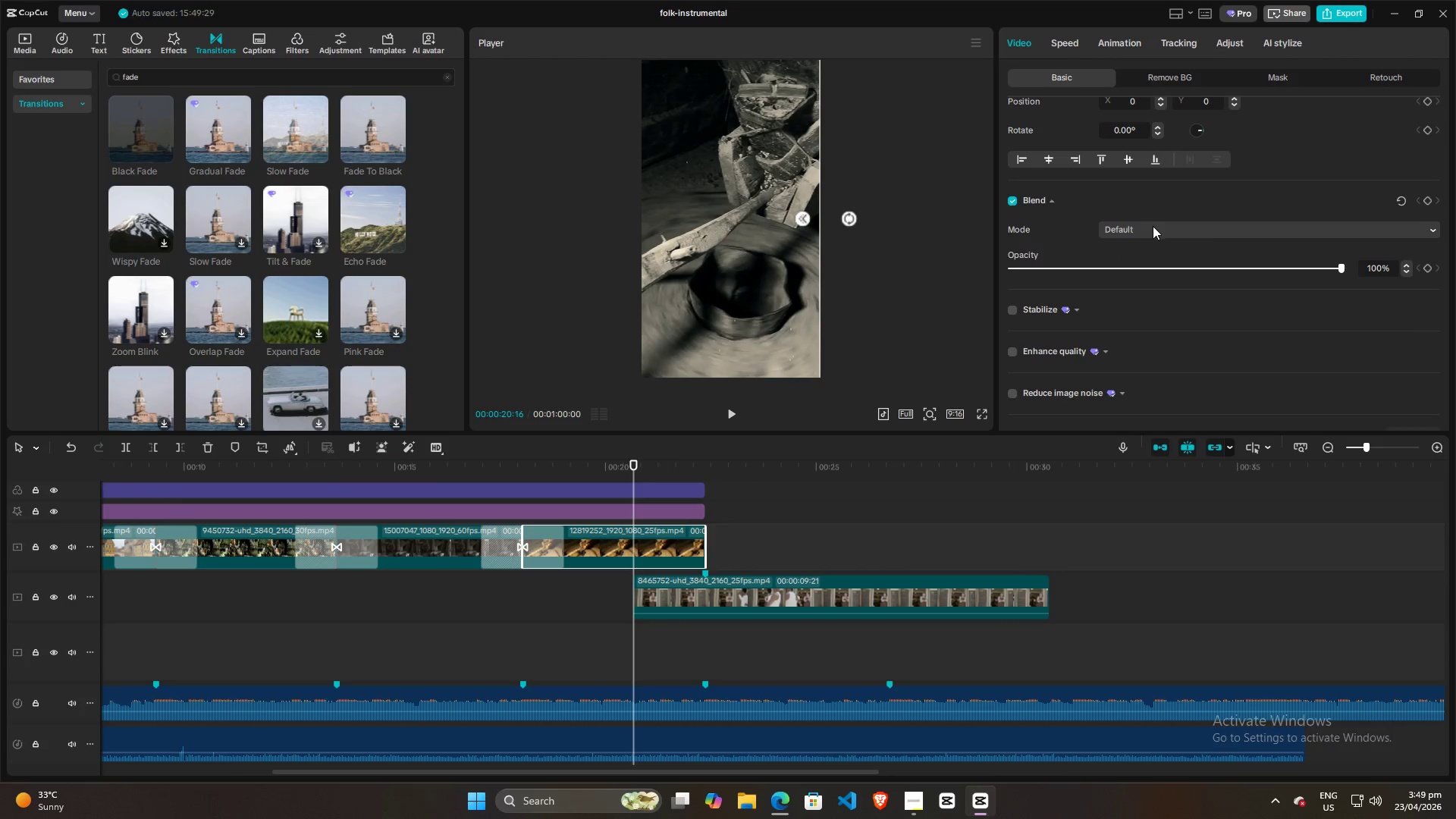 
hold_key(key=ControlLeft, duration=0.77)
scroll: coordinate [728, 521], scroll_direction: up, amount: 8.0
 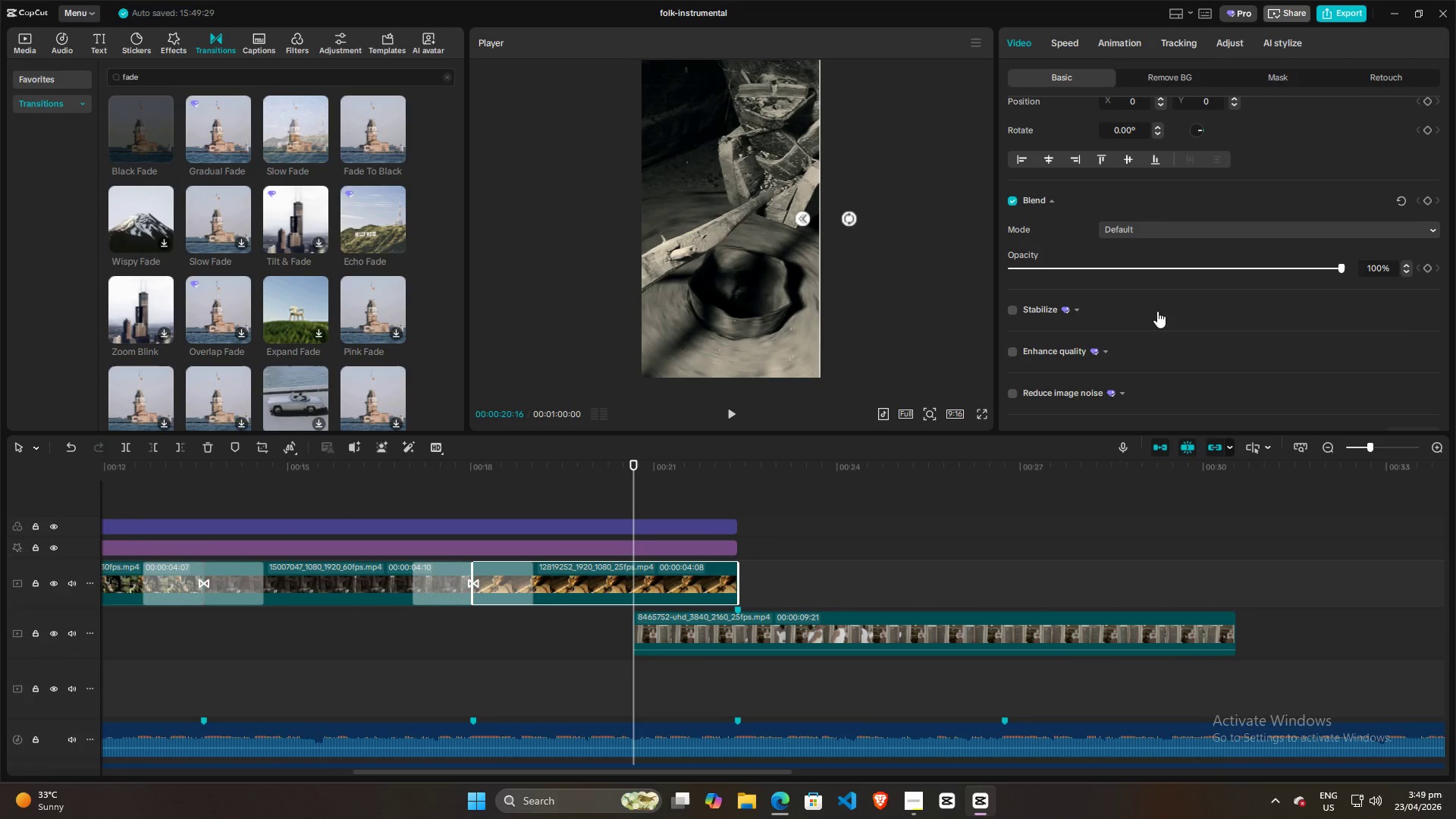 
wait(6.13)
 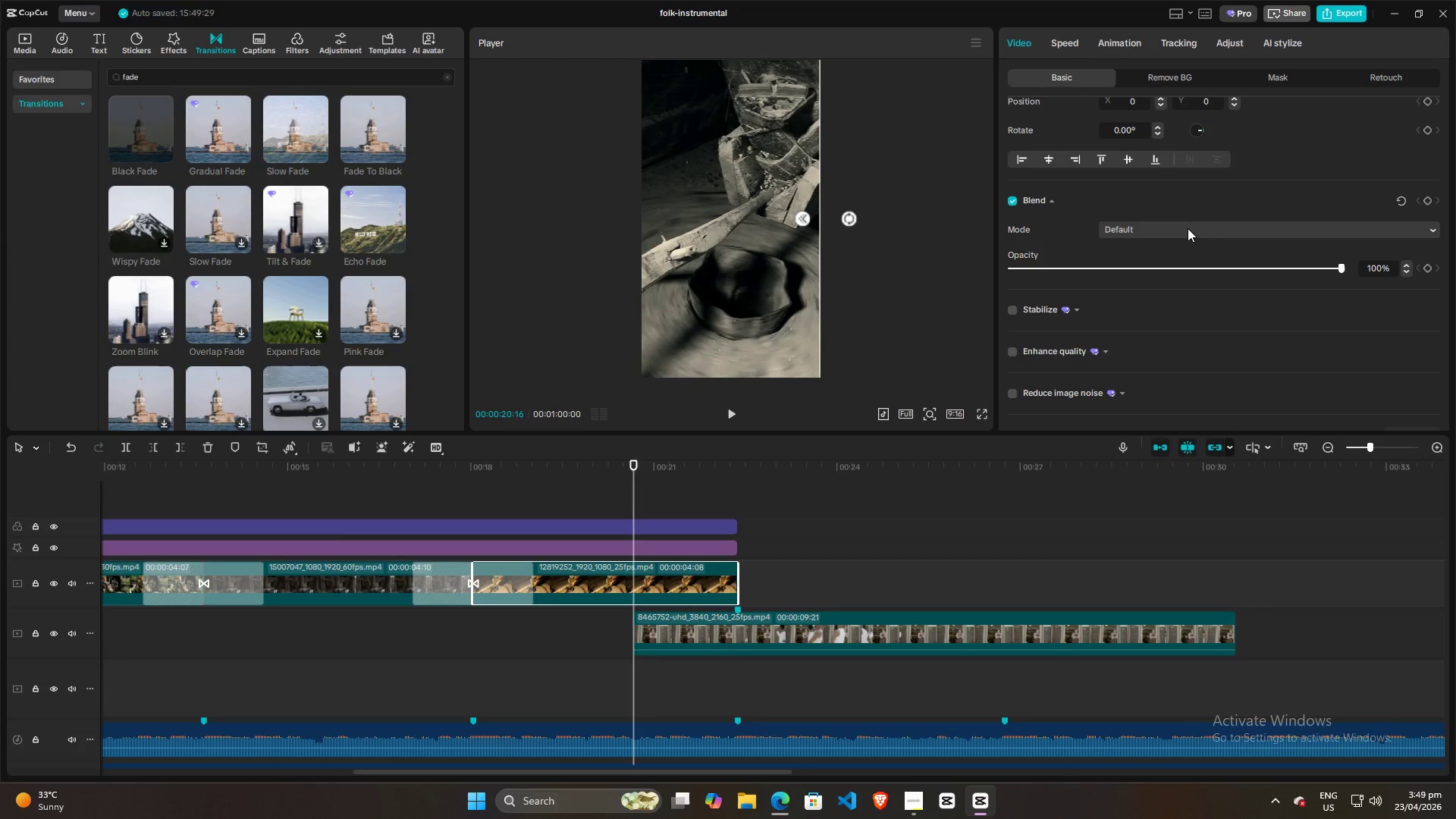 
left_click([1263, 72])
 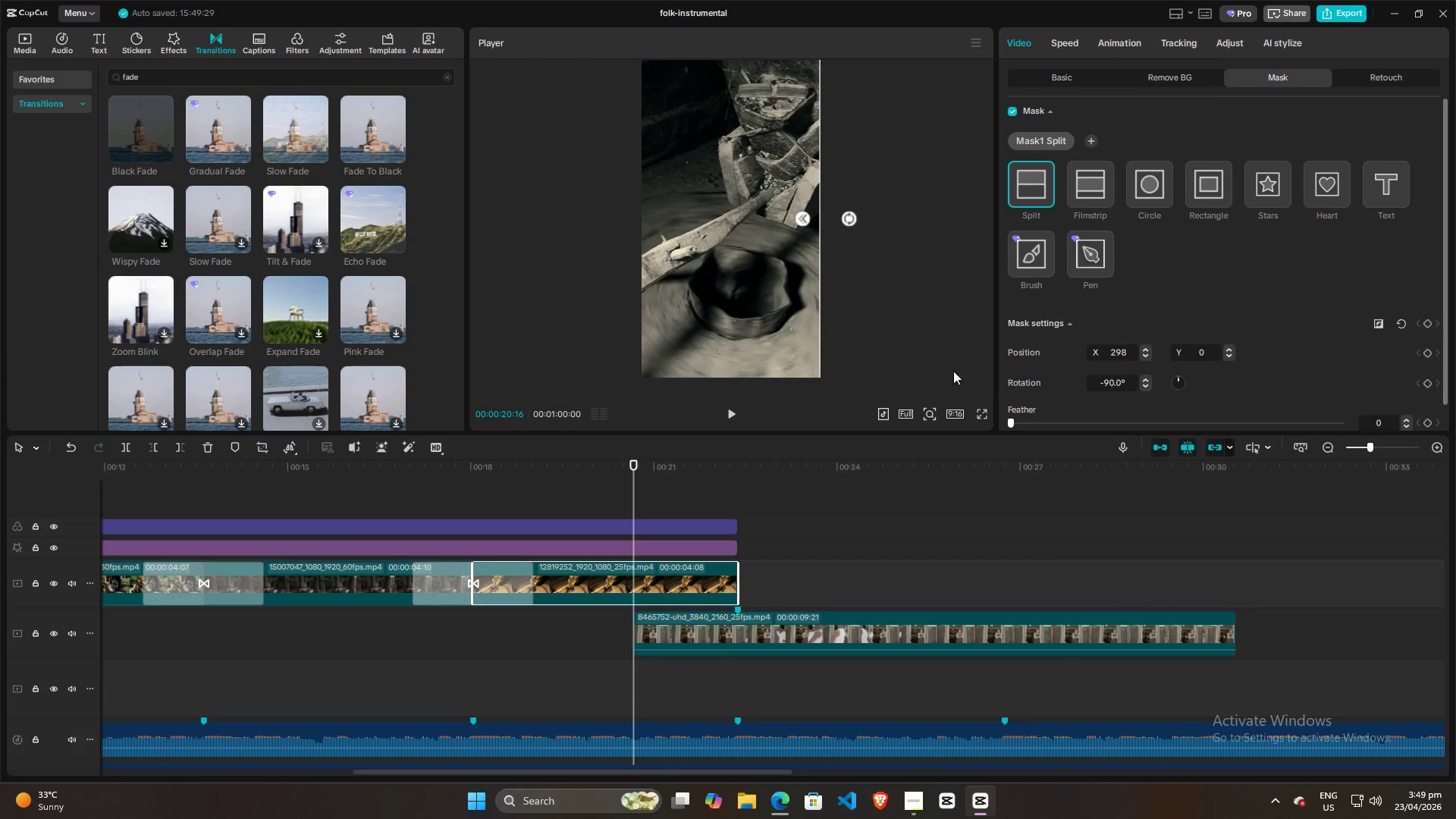 
hold_key(key=ControlLeft, duration=1.5)
scroll: coordinate [815, 506], scroll_direction: up, amount: 15.0
 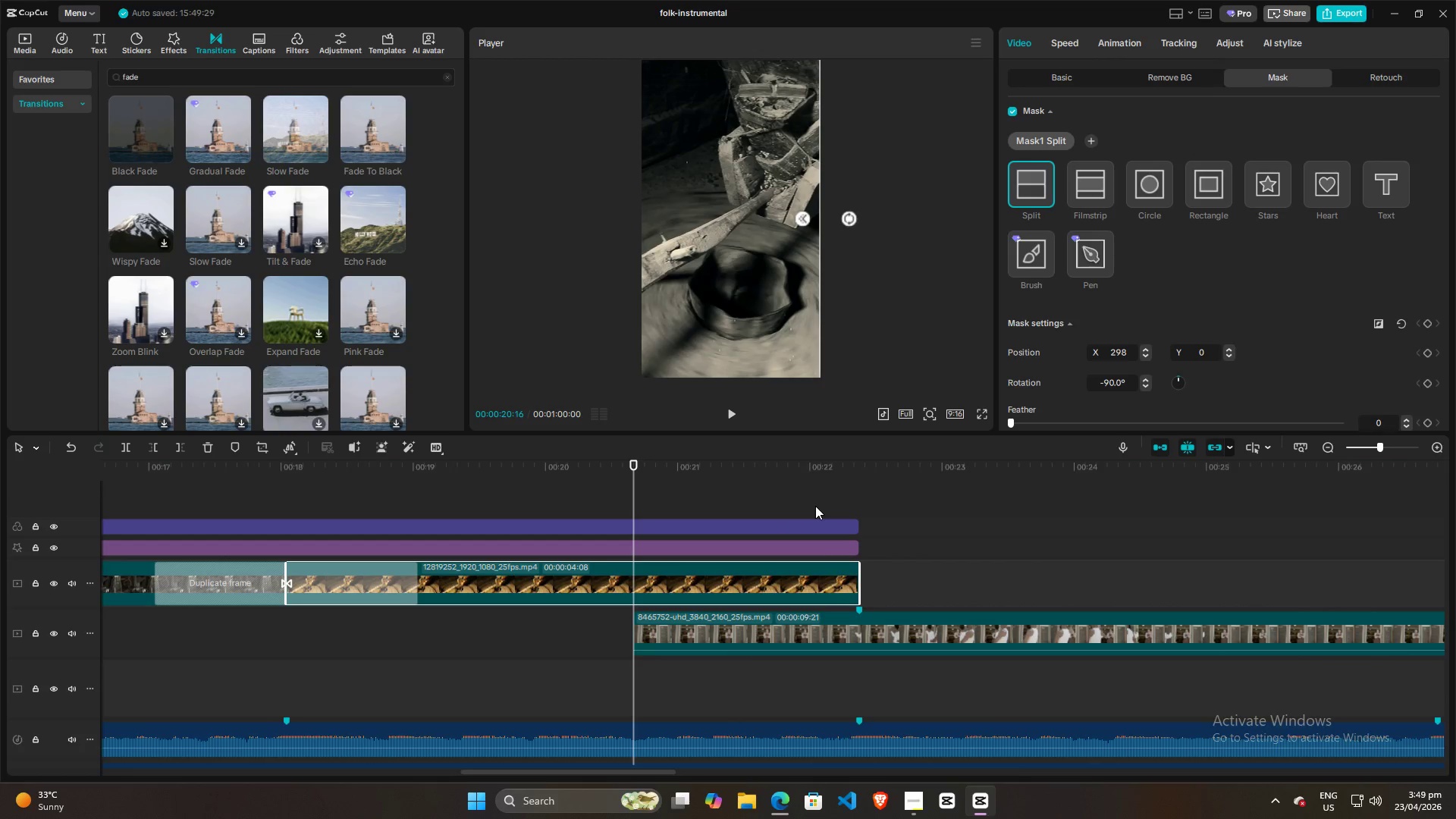 
hold_key(key=ControlLeft, duration=1.53)
hold_key(key=ControlLeft, duration=1.42)
scroll: coordinate [815, 506], scroll_direction: up, amount: 1.0
 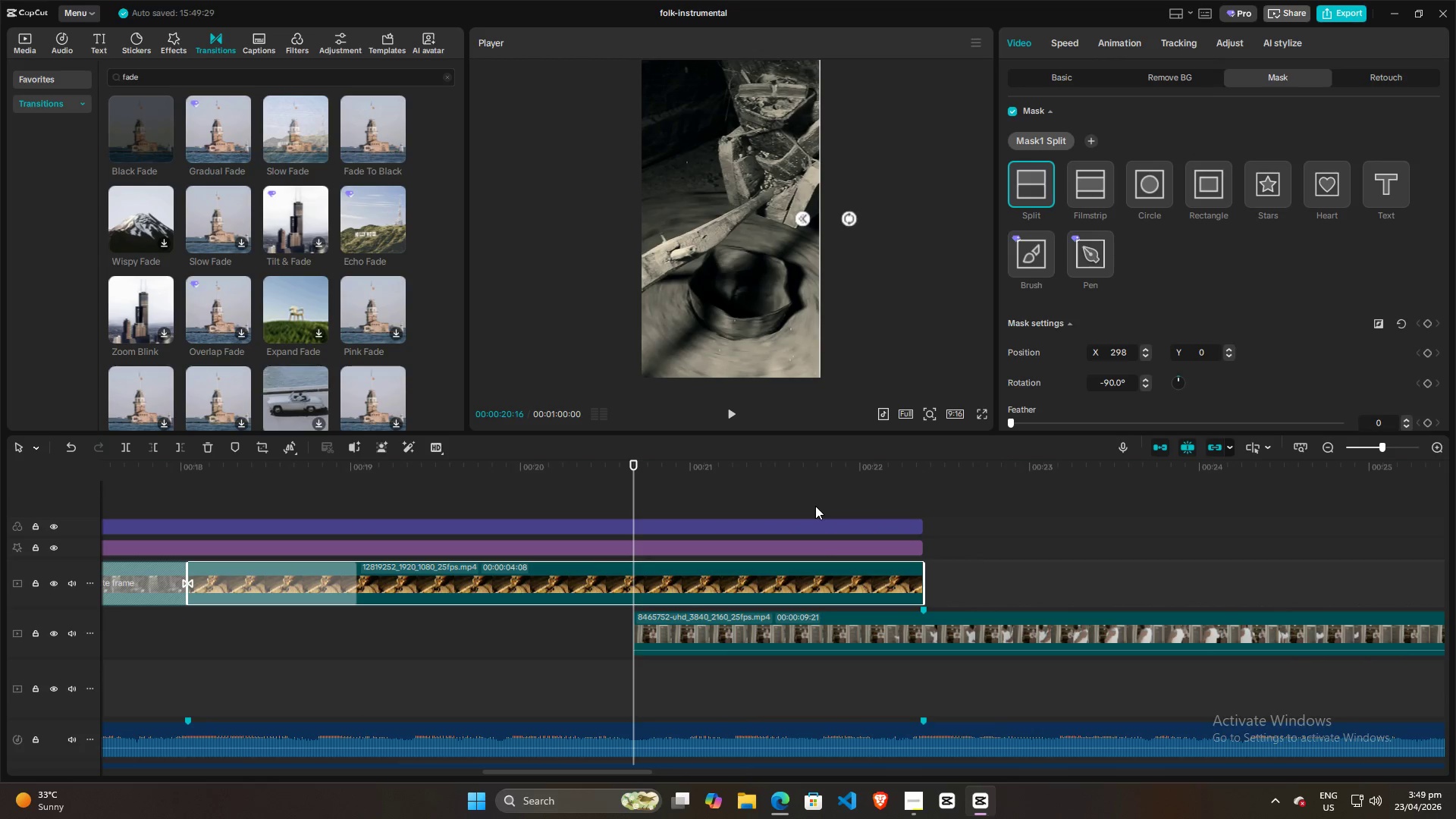 
wait(9.12)
 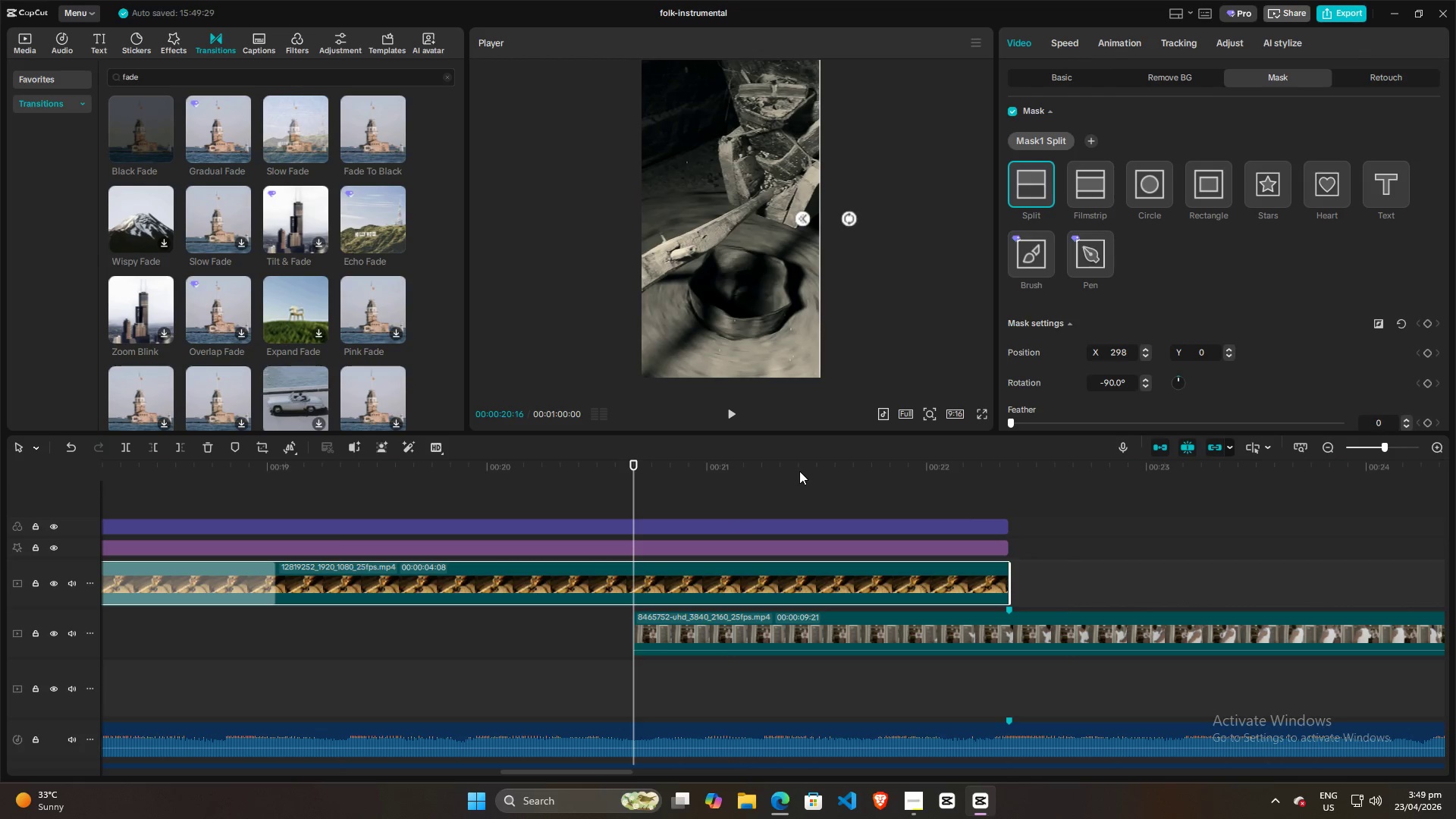 
key(Alt+AltLeft)
 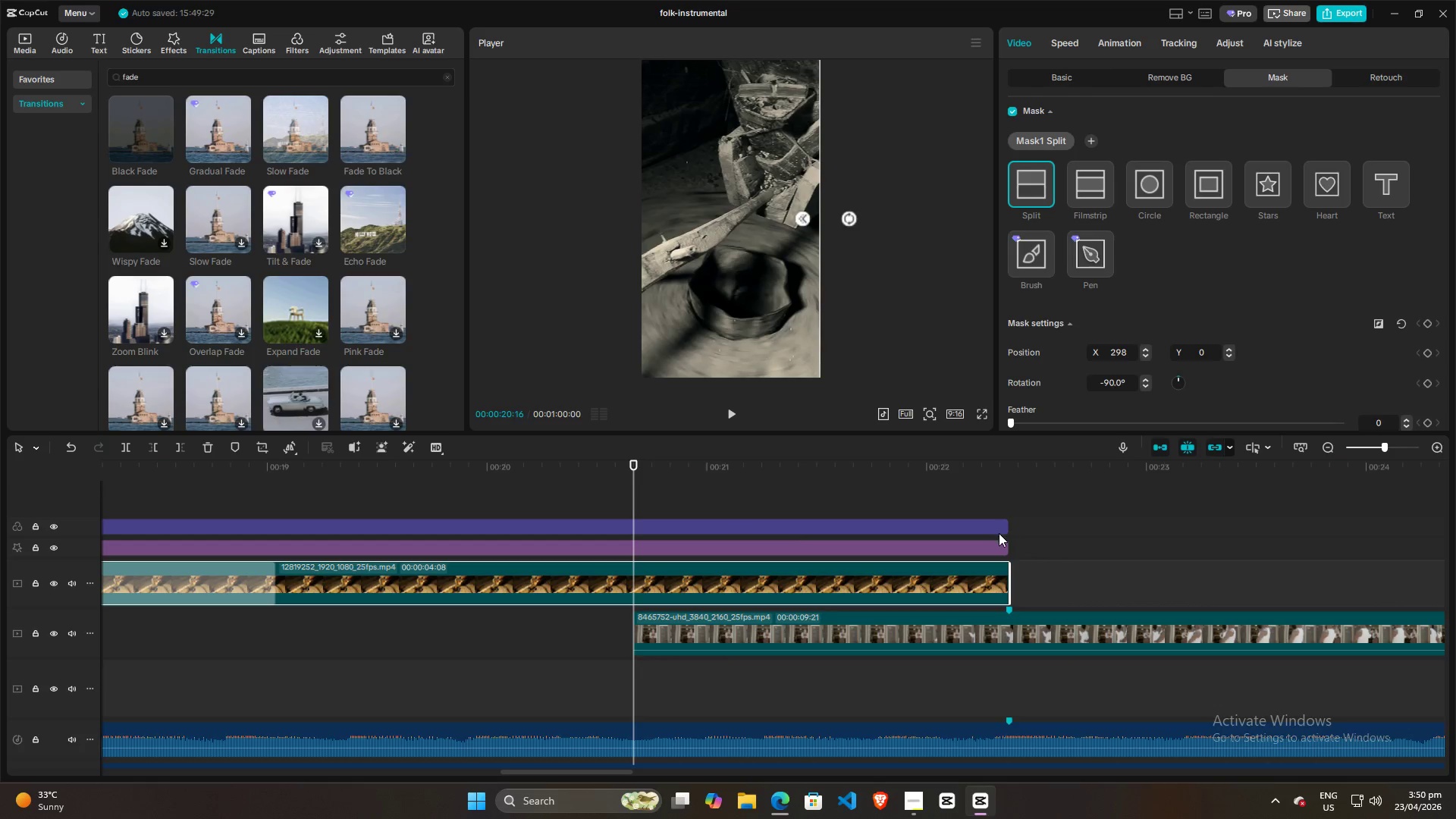 
key(Alt+Tab)